 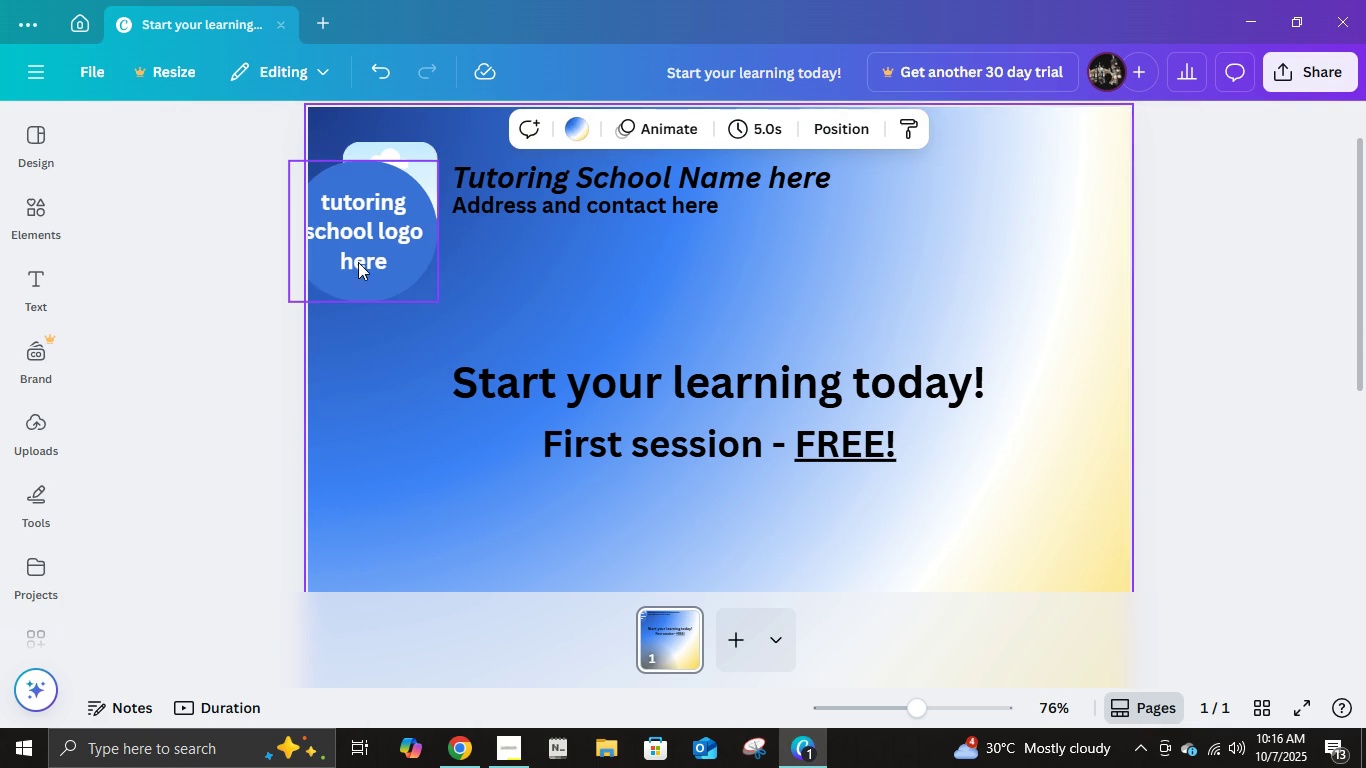 
left_click([381, 254])
 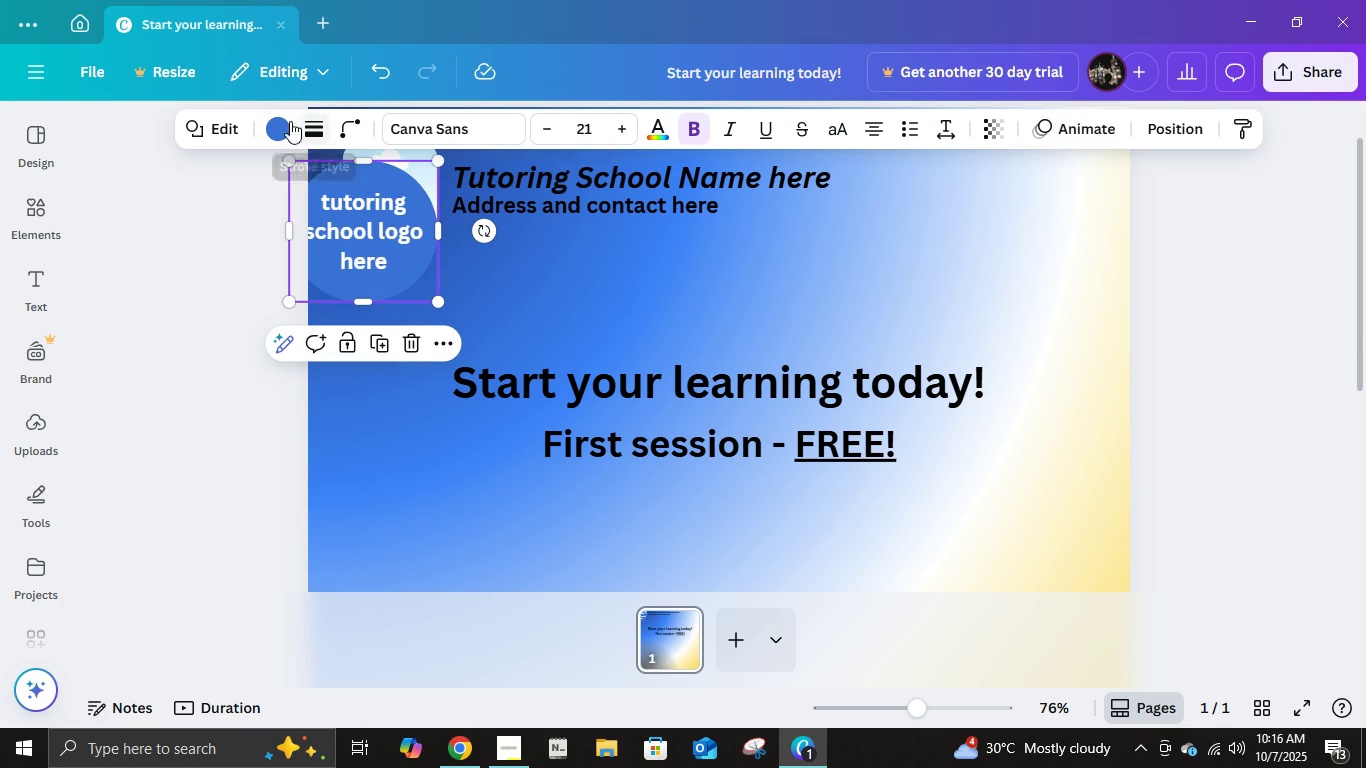 
left_click([284, 121])
 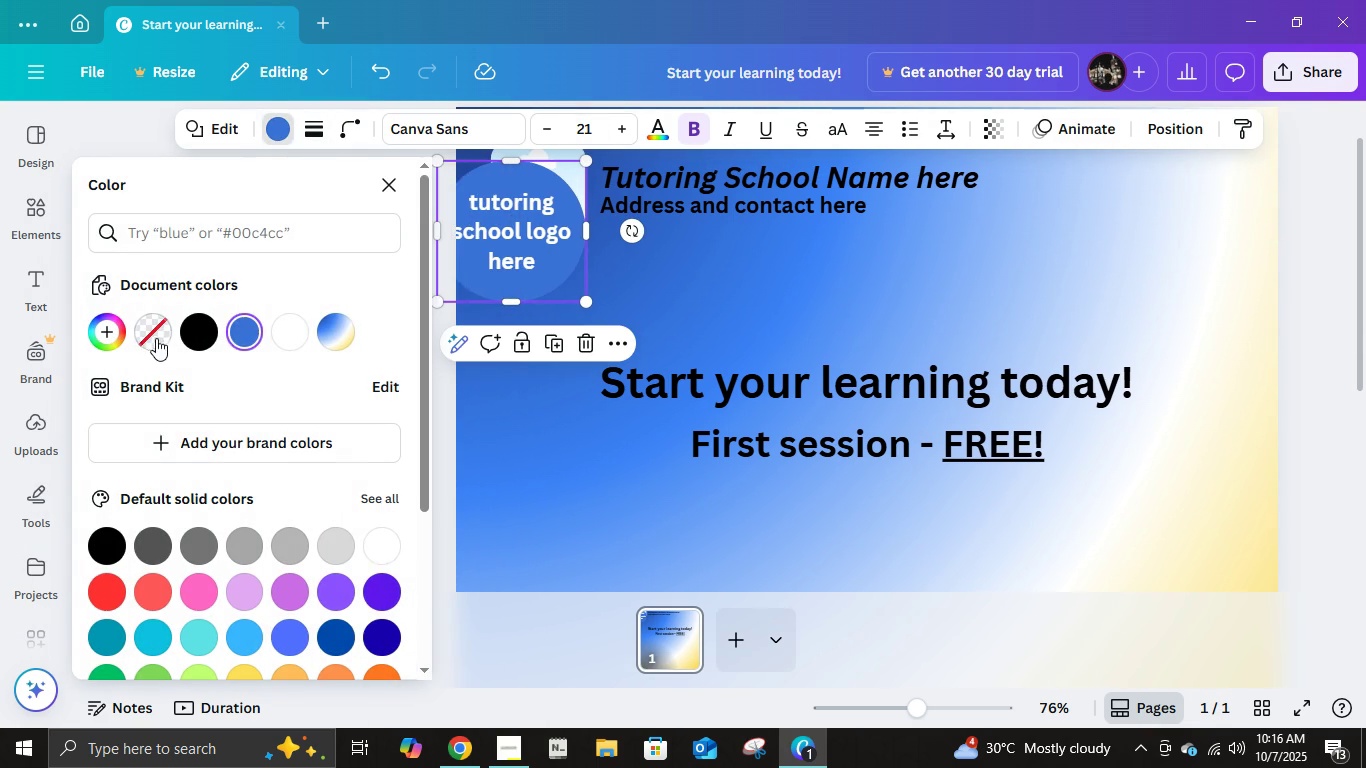 
left_click([160, 337])
 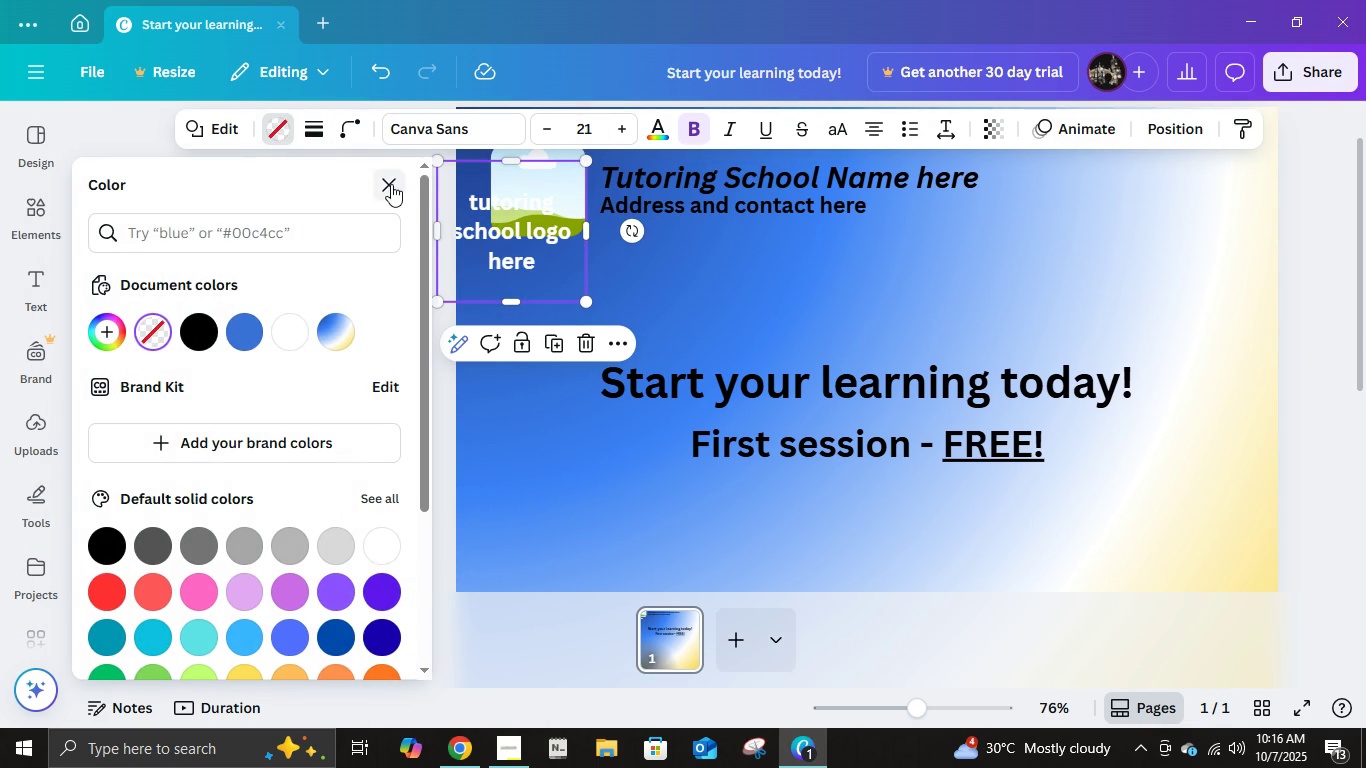 
left_click([391, 184])
 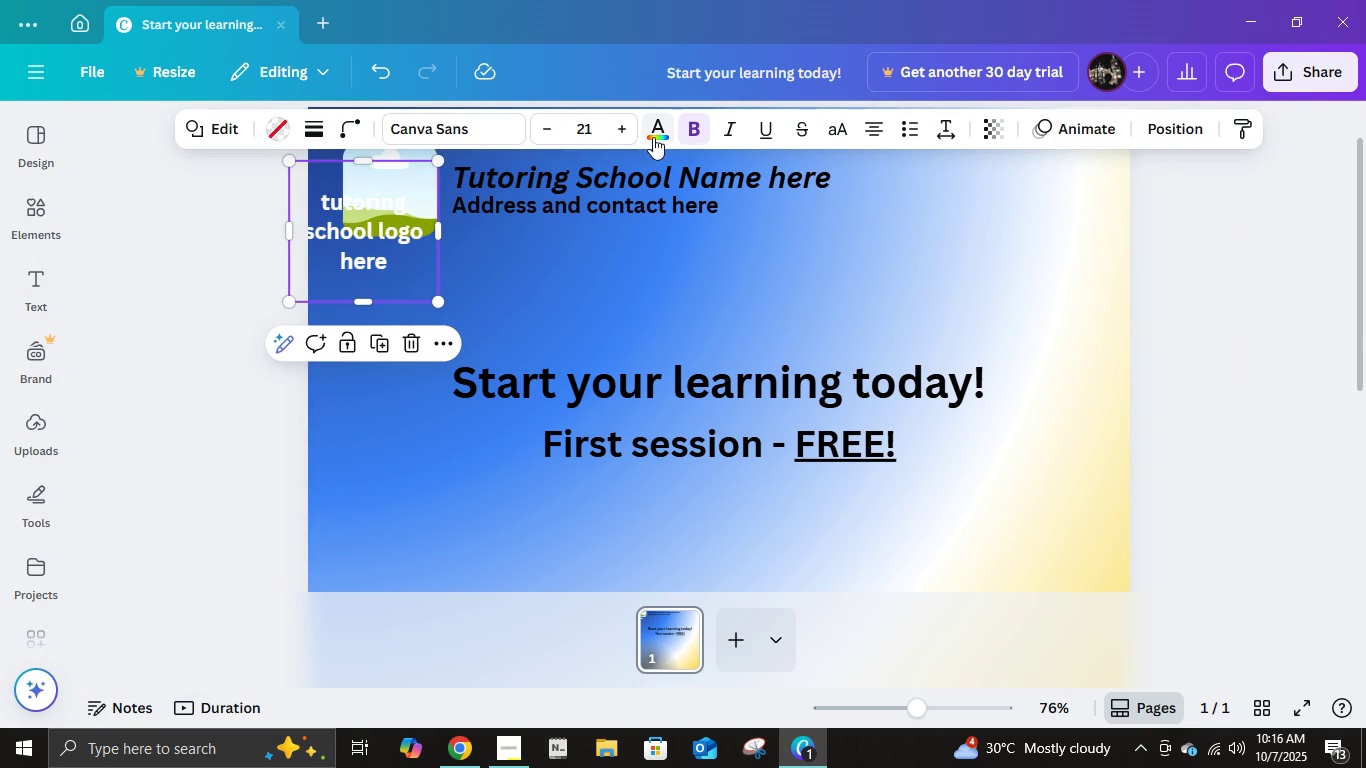 
left_click([653, 137])
 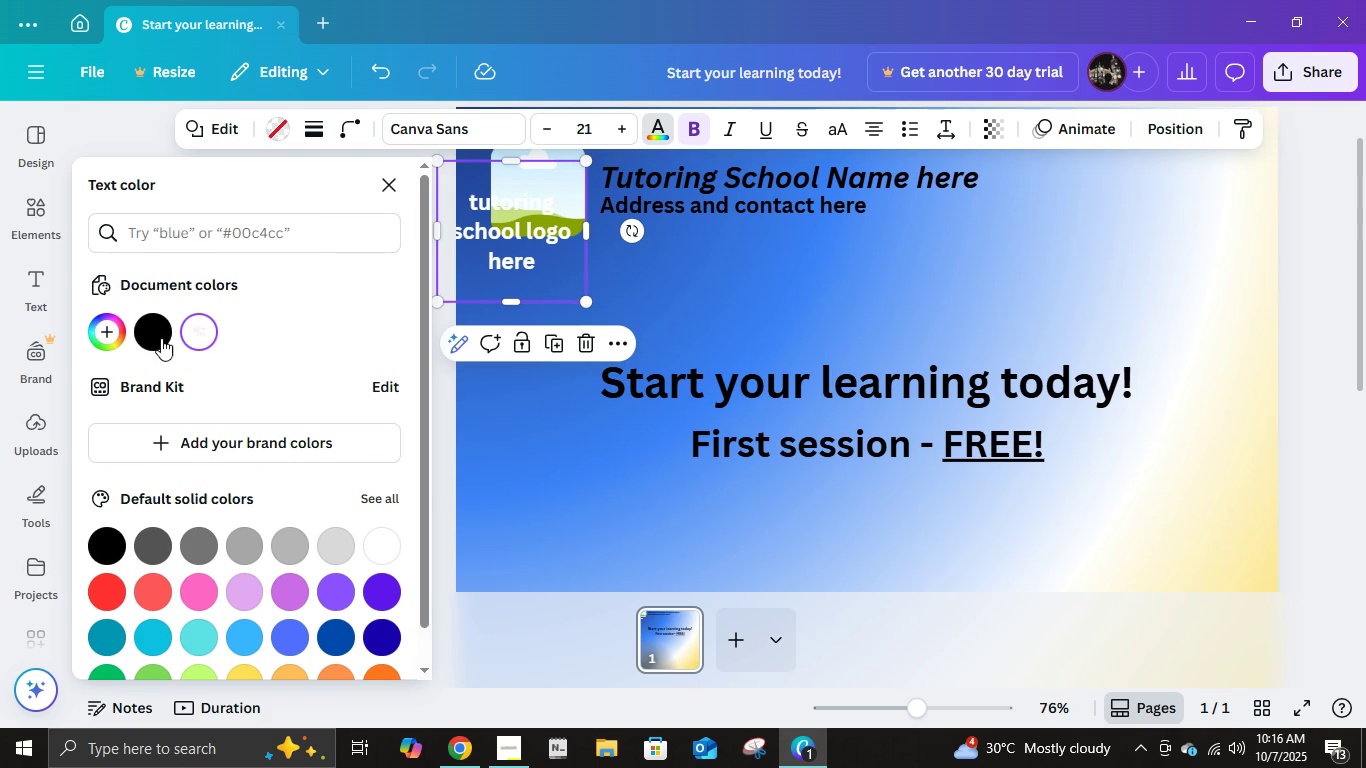 
left_click([159, 337])